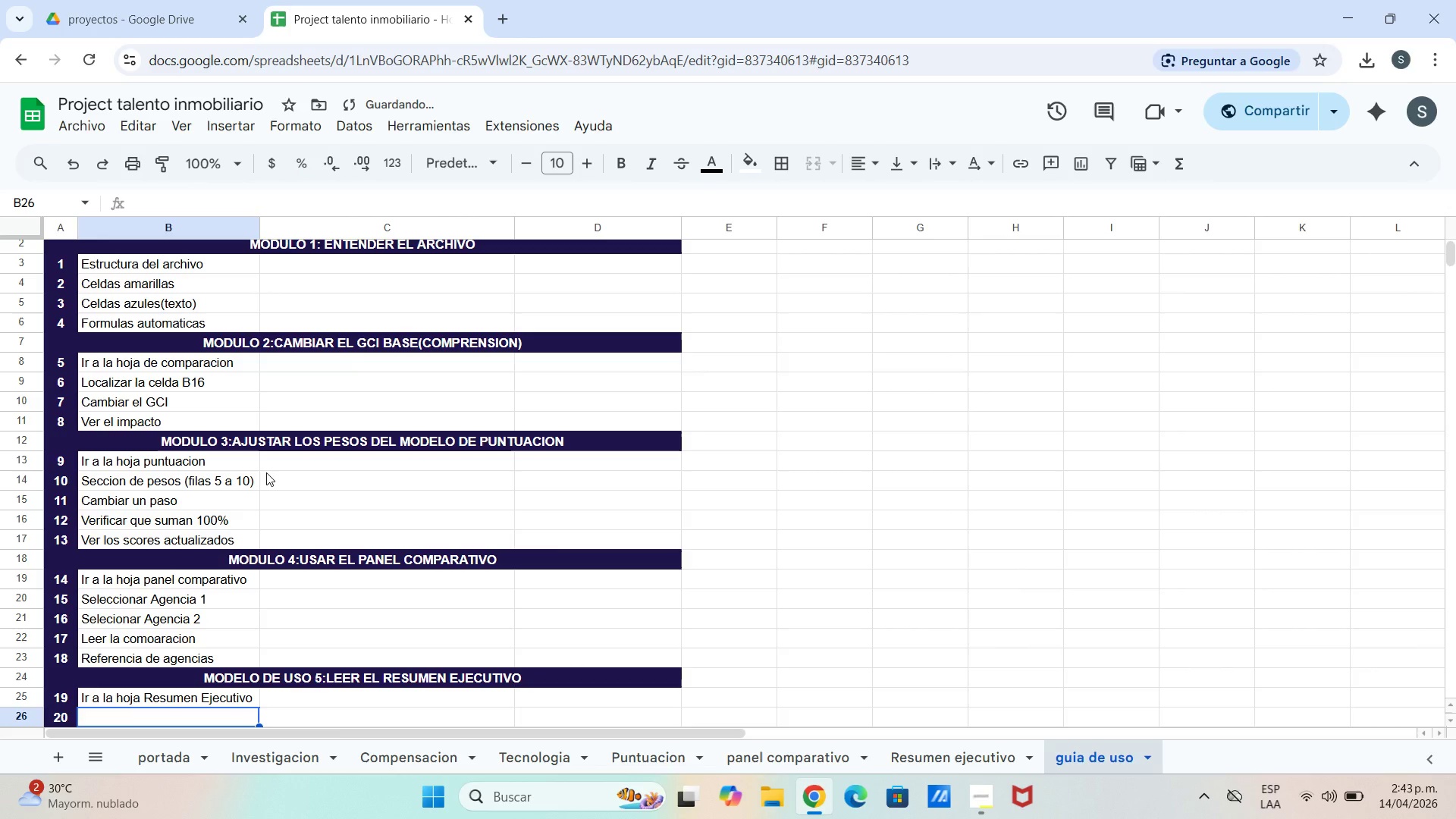 
type(Presentar a a)
key(Backspace)
type(la junta)
 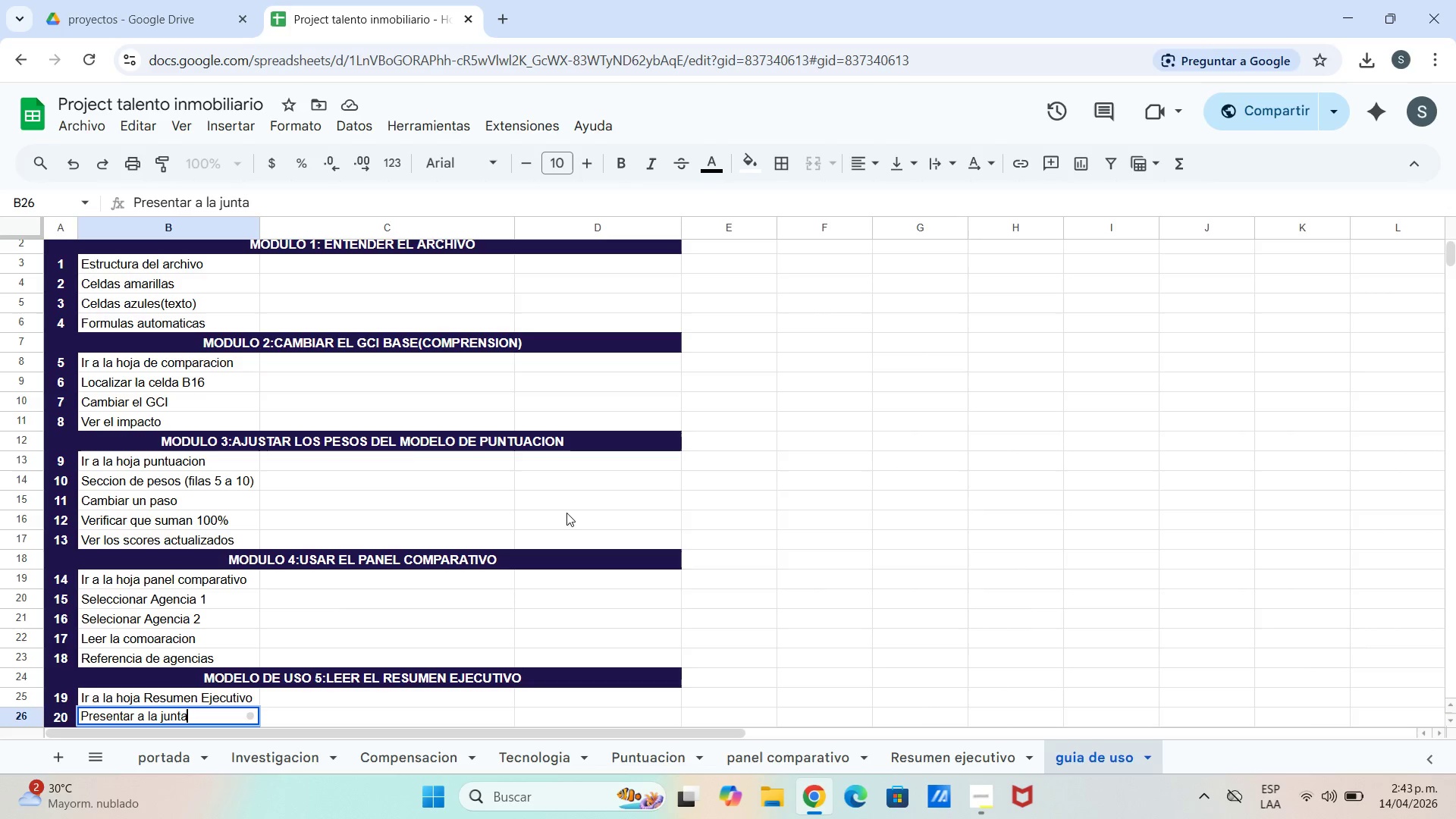 
scroll: coordinate [429, 582], scroll_direction: none, amount: 0.0
 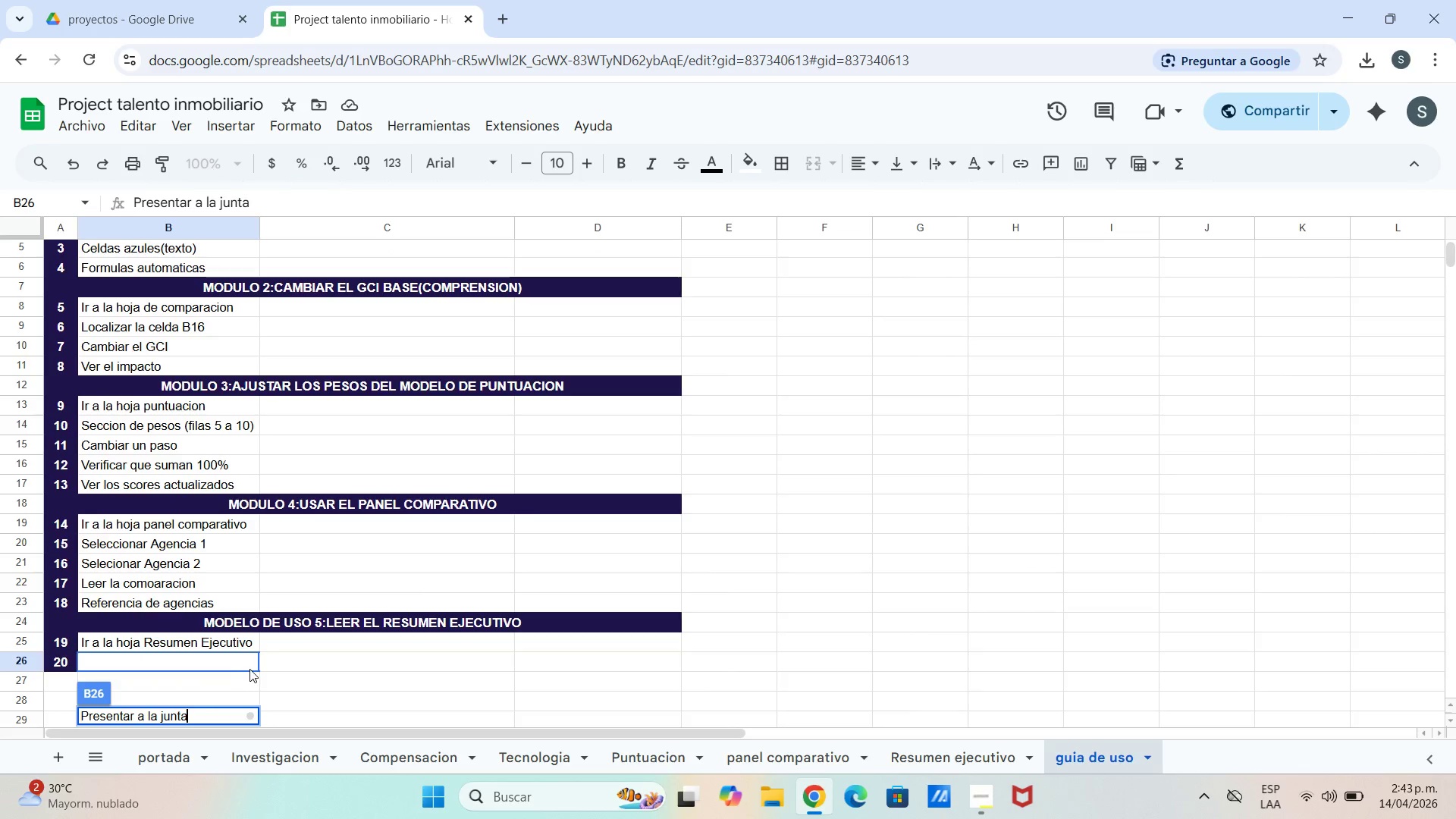 
scroll: coordinate [255, 669], scroll_direction: up, amount: 1.0
 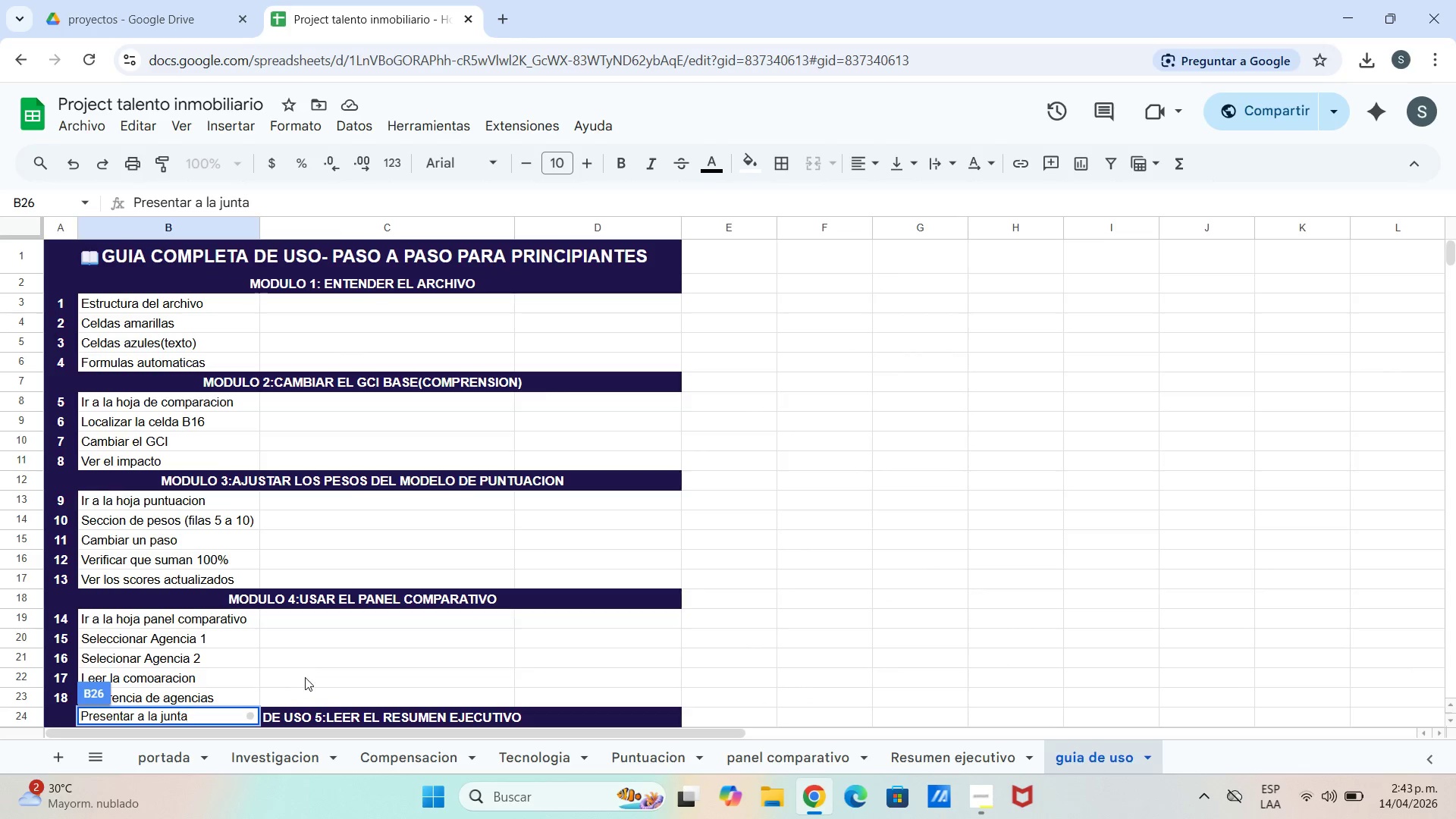 
scroll: coordinate [306, 679], scroll_direction: down, amount: 1.0
 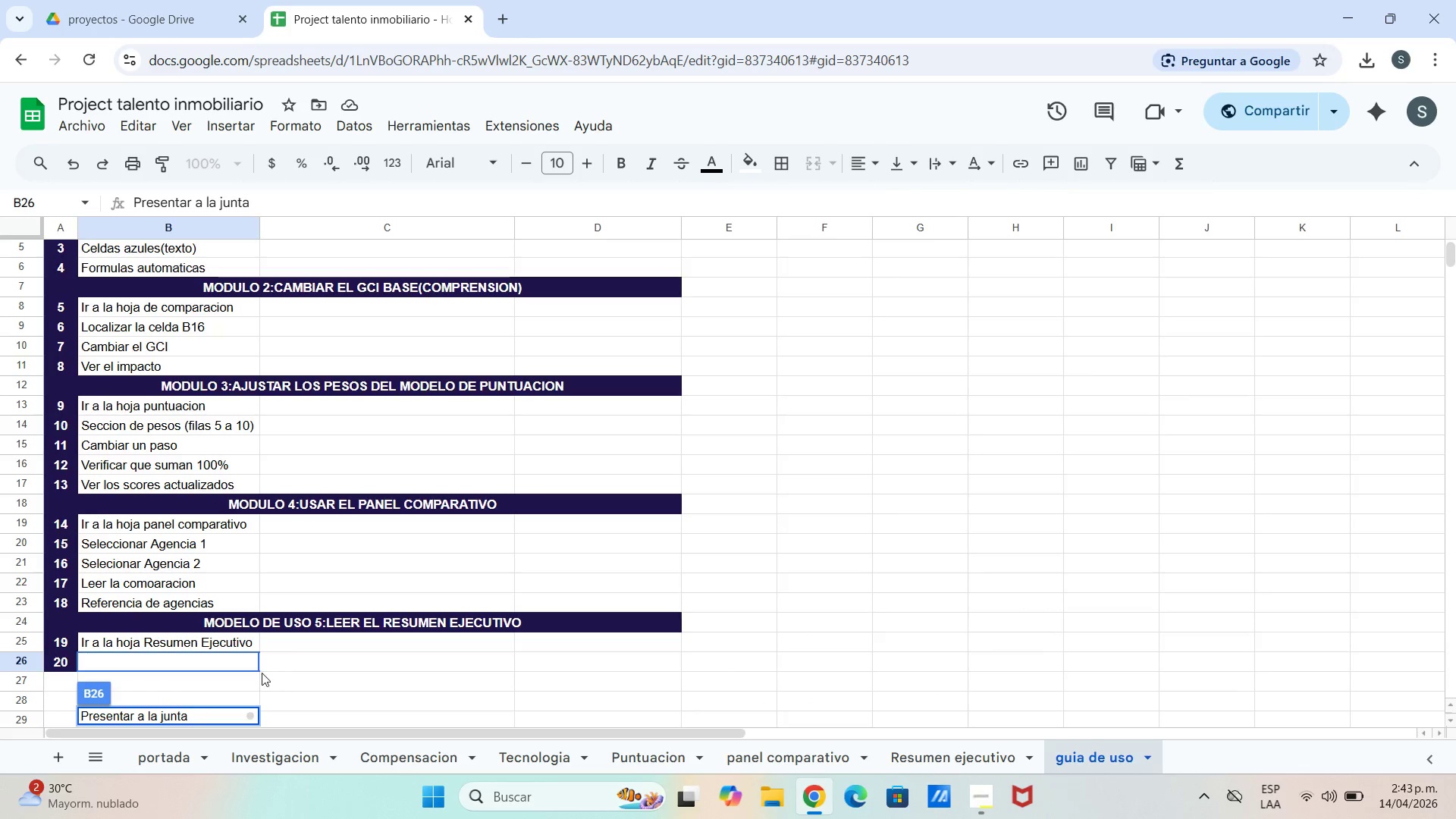 
left_click([253, 667])
 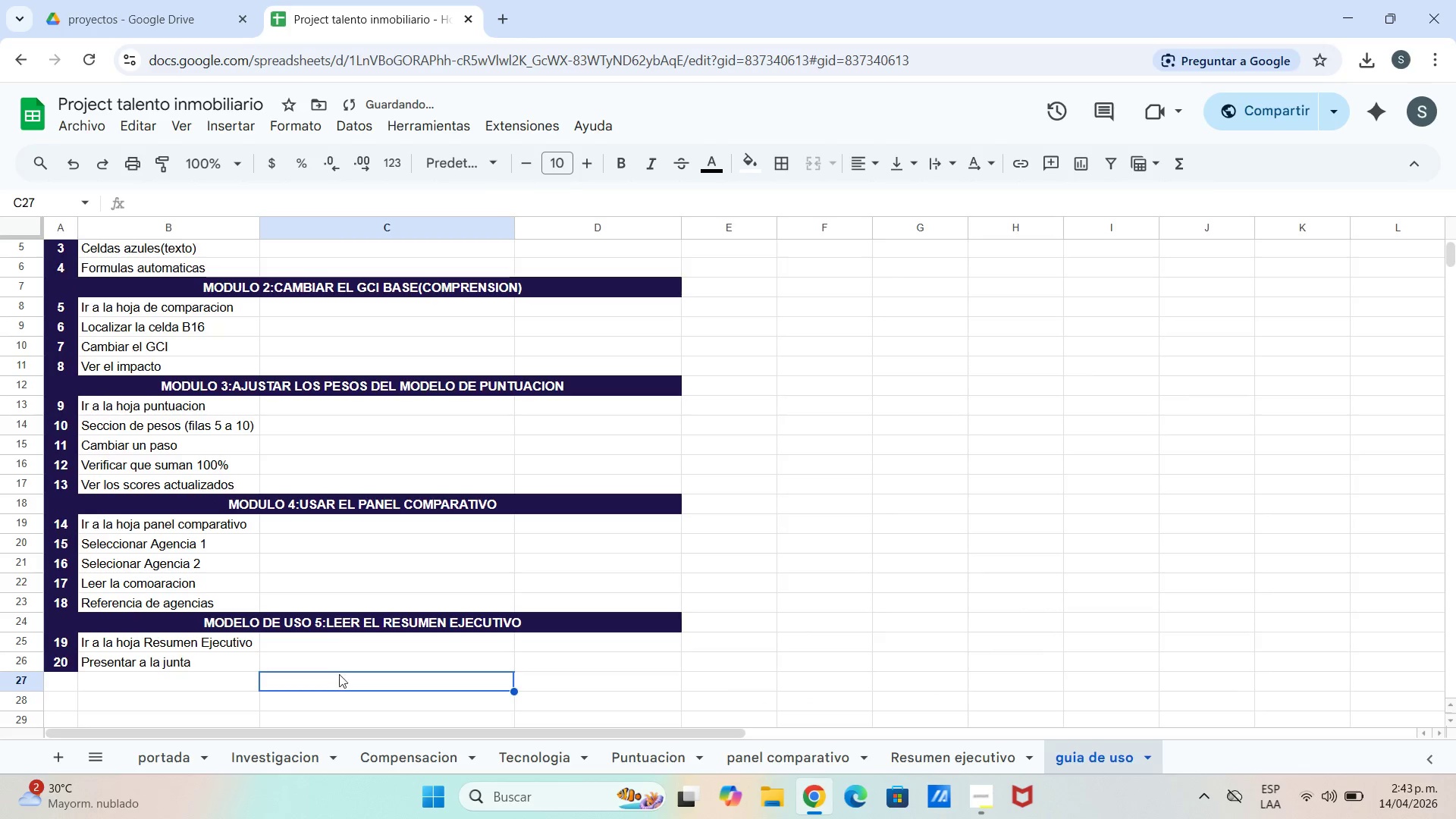 
scroll: coordinate [361, 537], scroll_direction: up, amount: 3.0
 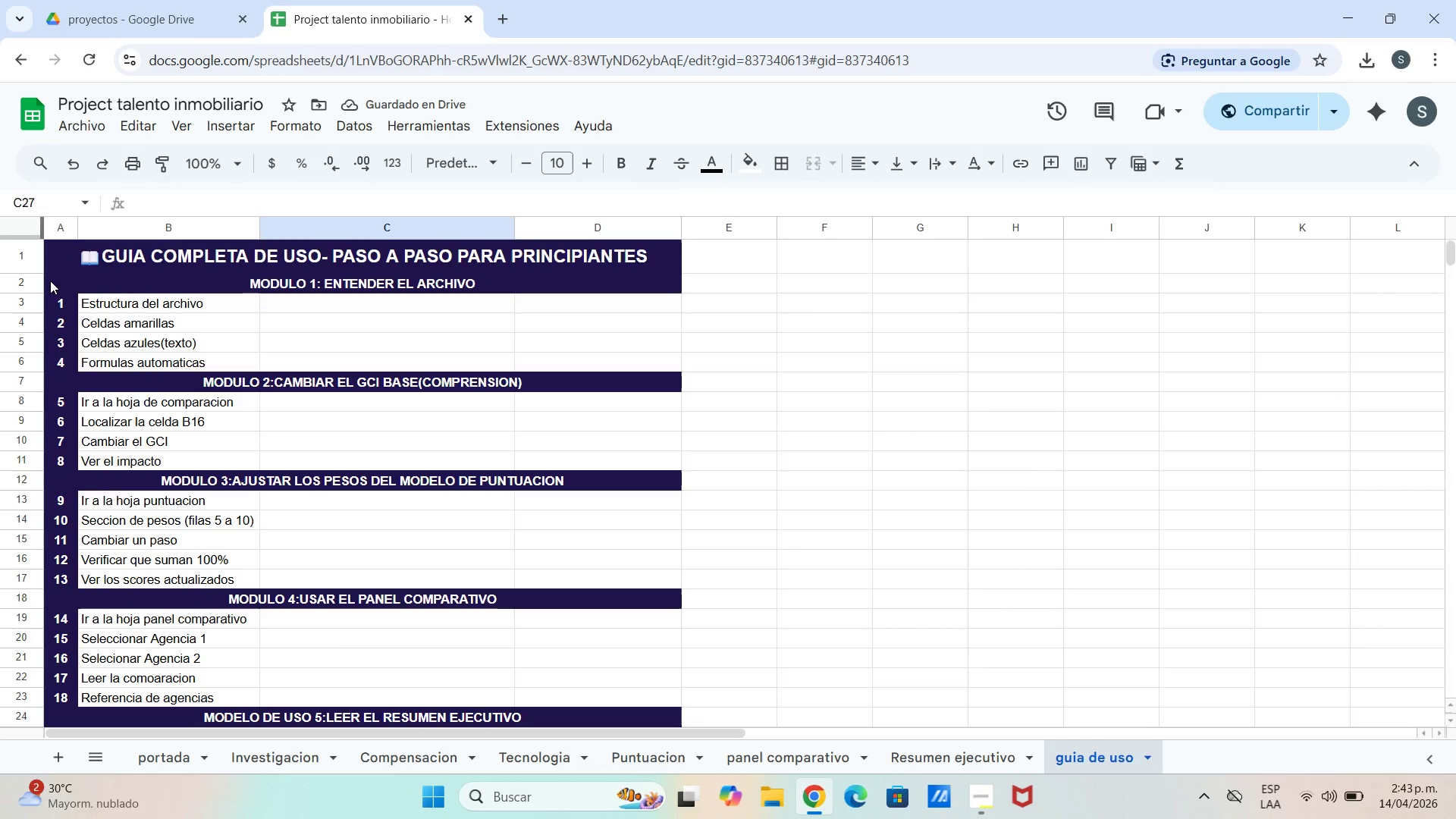 
left_click_drag(start_coordinate=[80, 303], to_coordinate=[158, 351])
 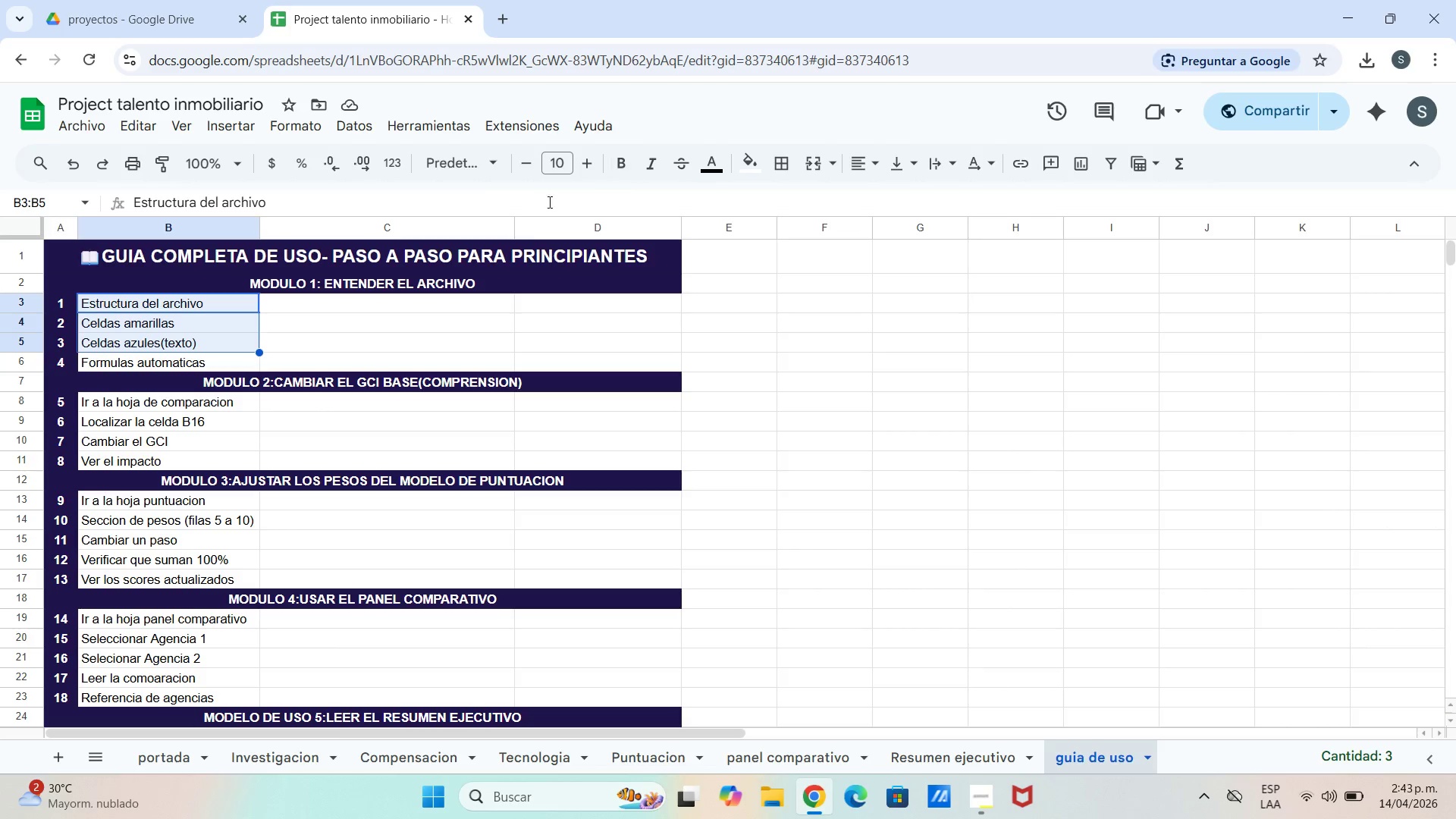 
left_click_drag(start_coordinate=[535, 366], to_coordinate=[535, 359])
 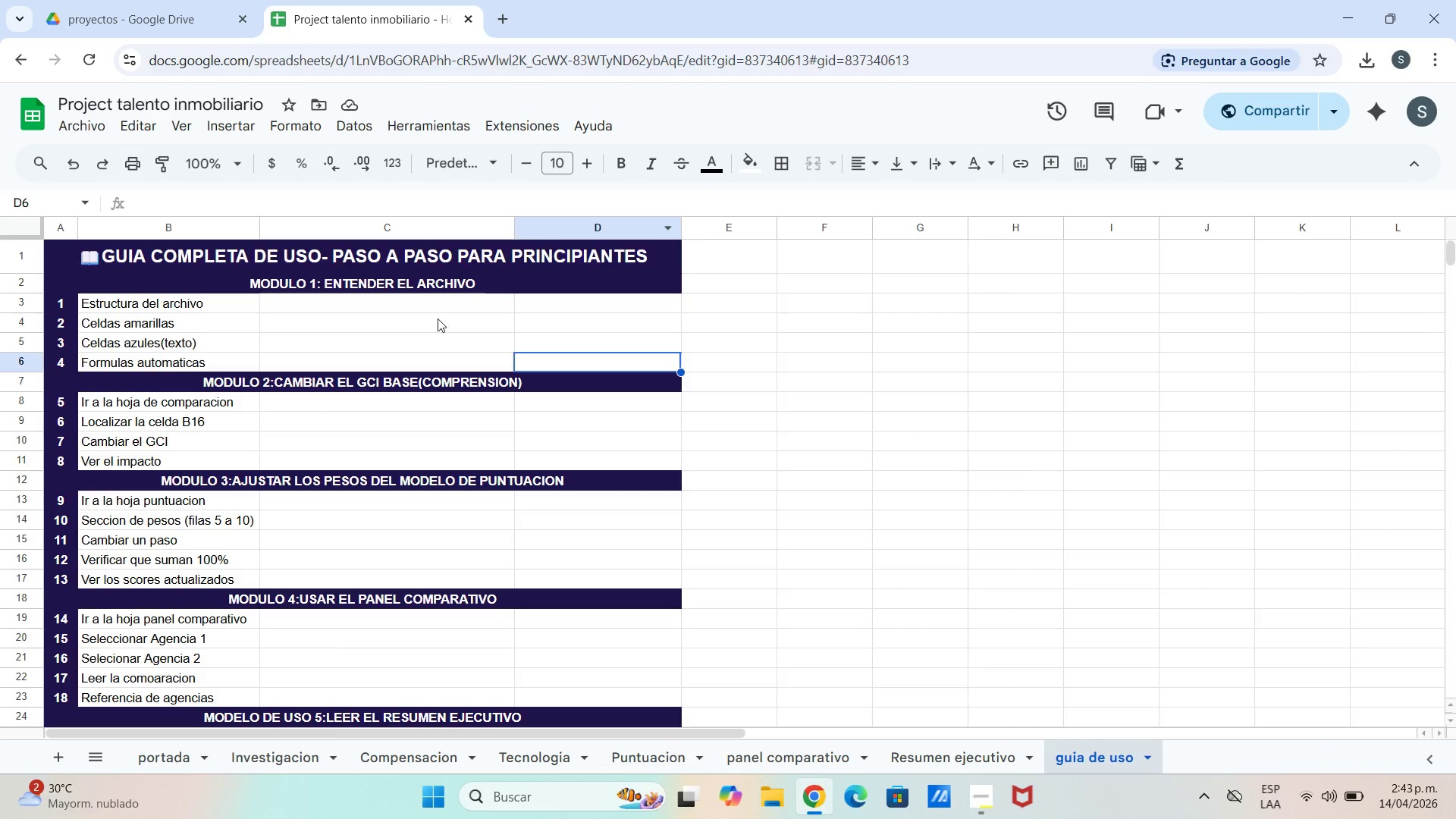 
double_click([438, 318])